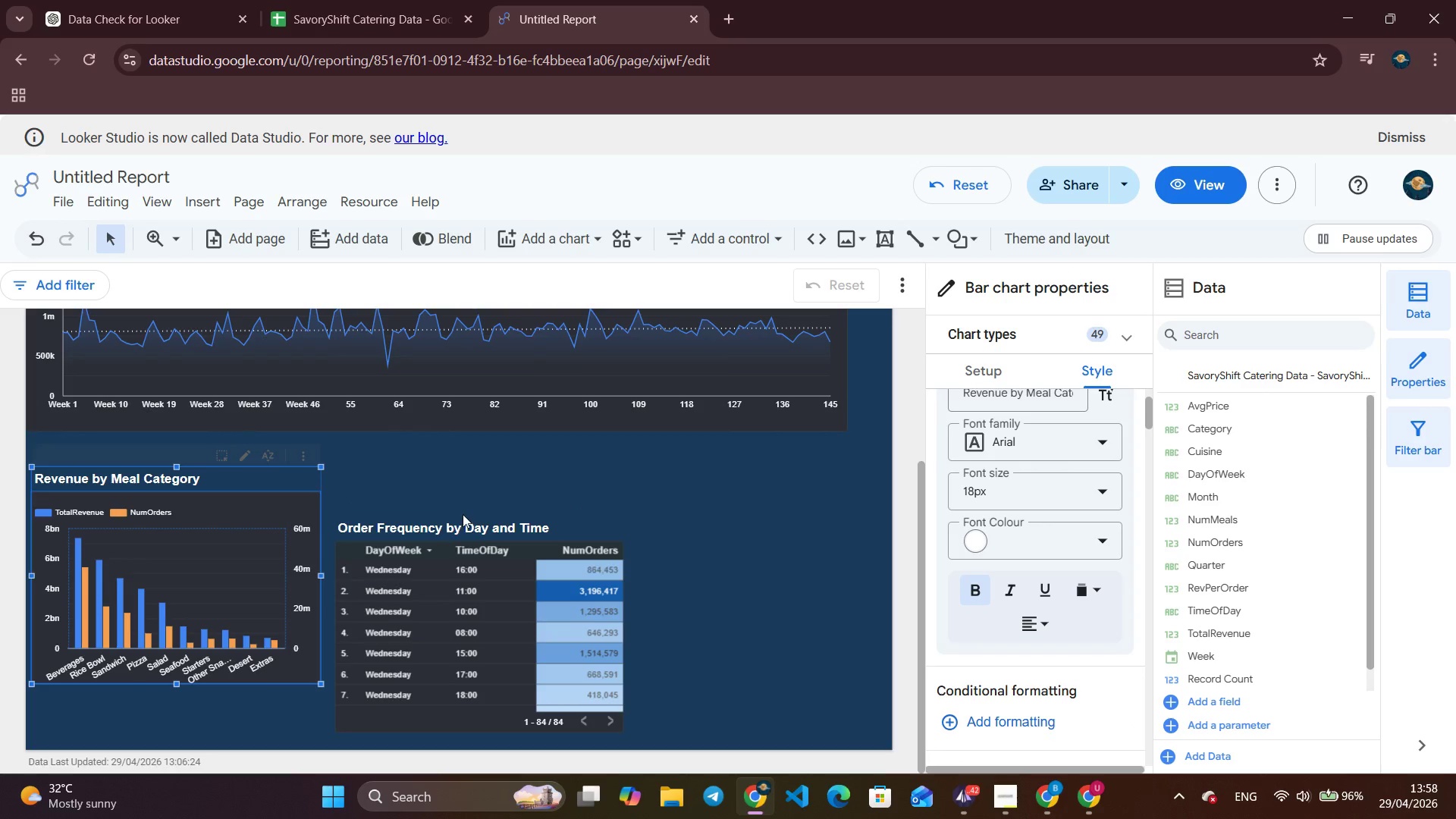 
left_click_drag(start_coordinate=[465, 514], to_coordinate=[472, 501])
 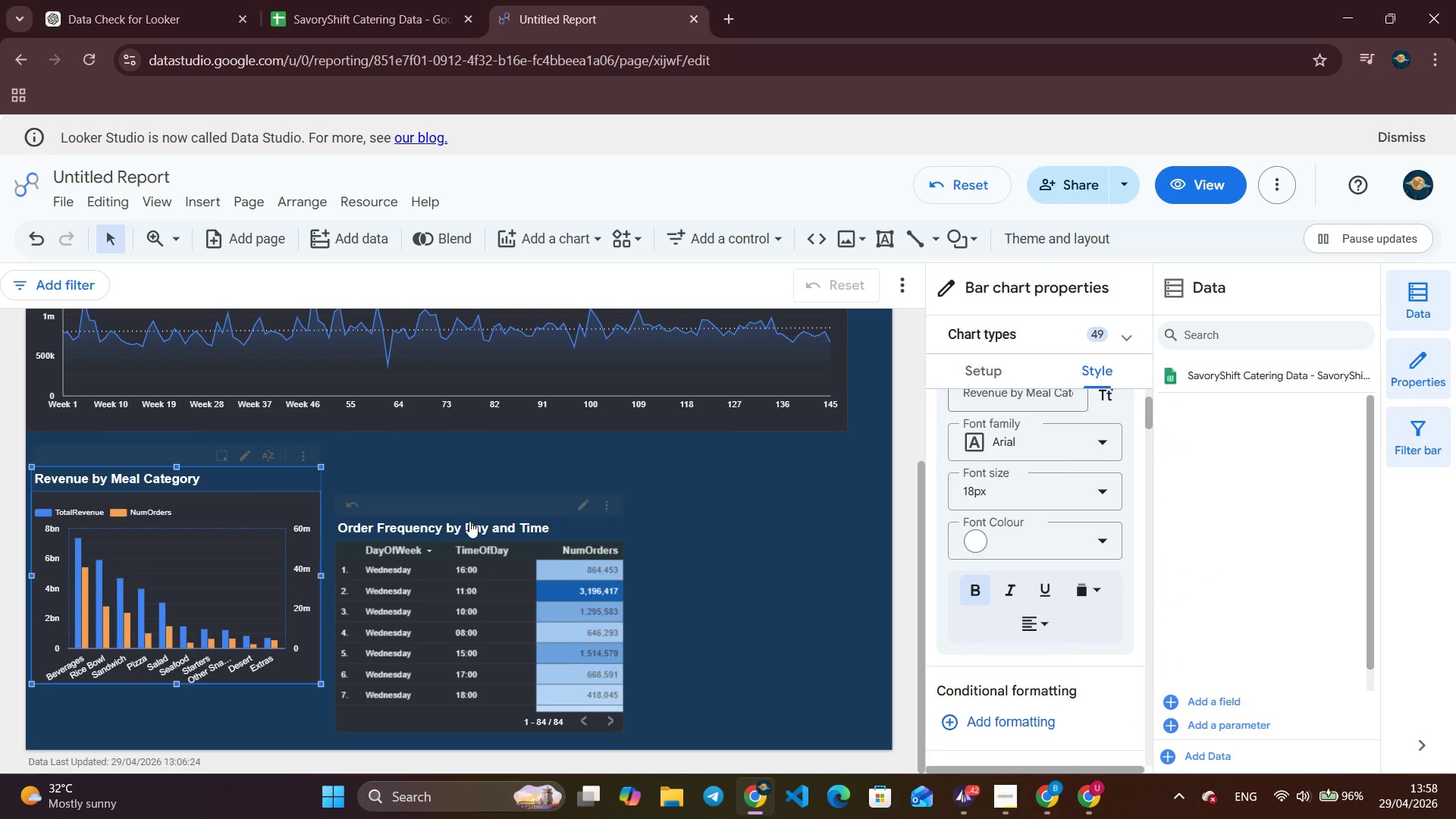 
left_click_drag(start_coordinate=[469, 521], to_coordinate=[479, 471])
 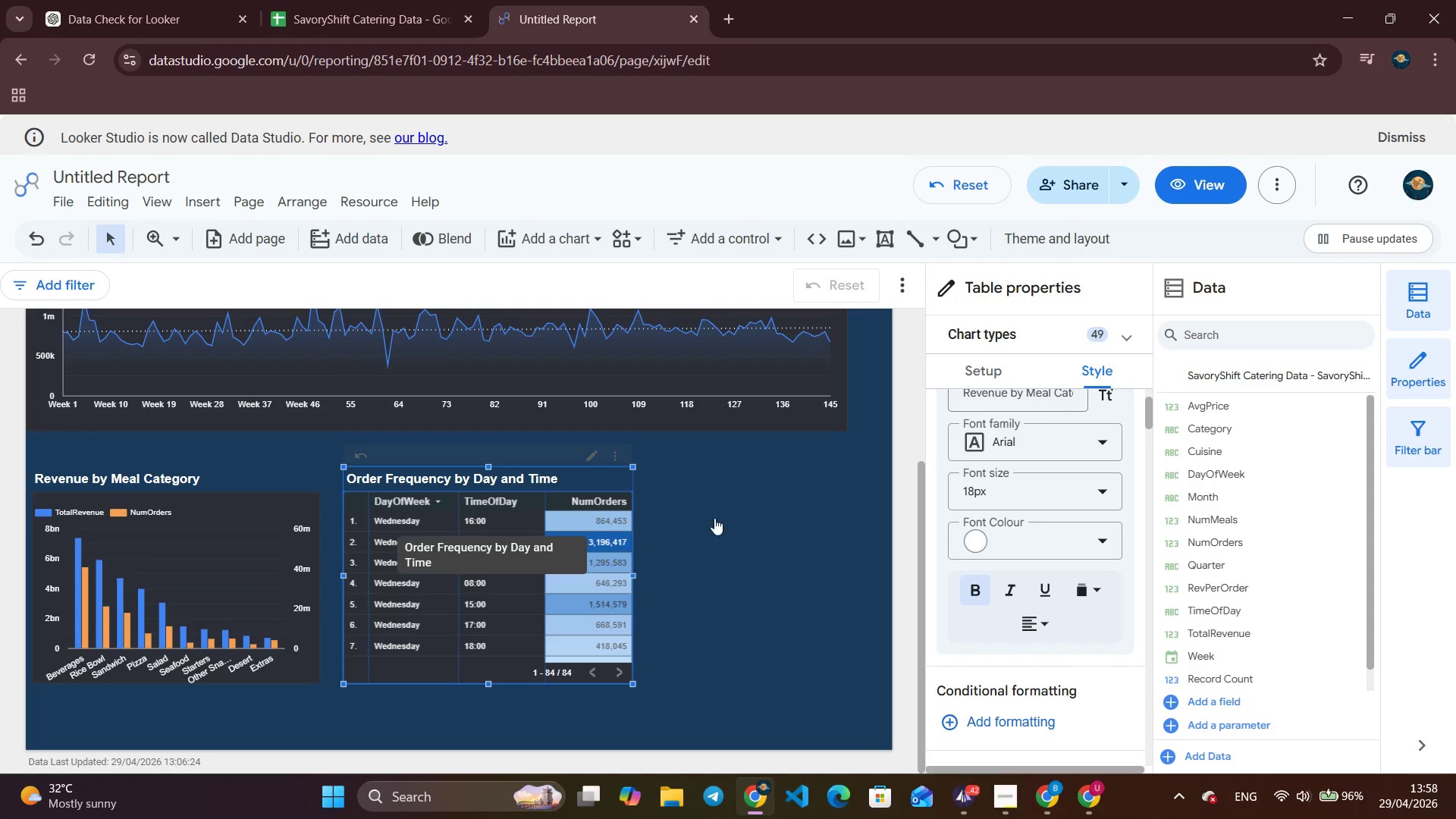 
left_click([714, 518])
 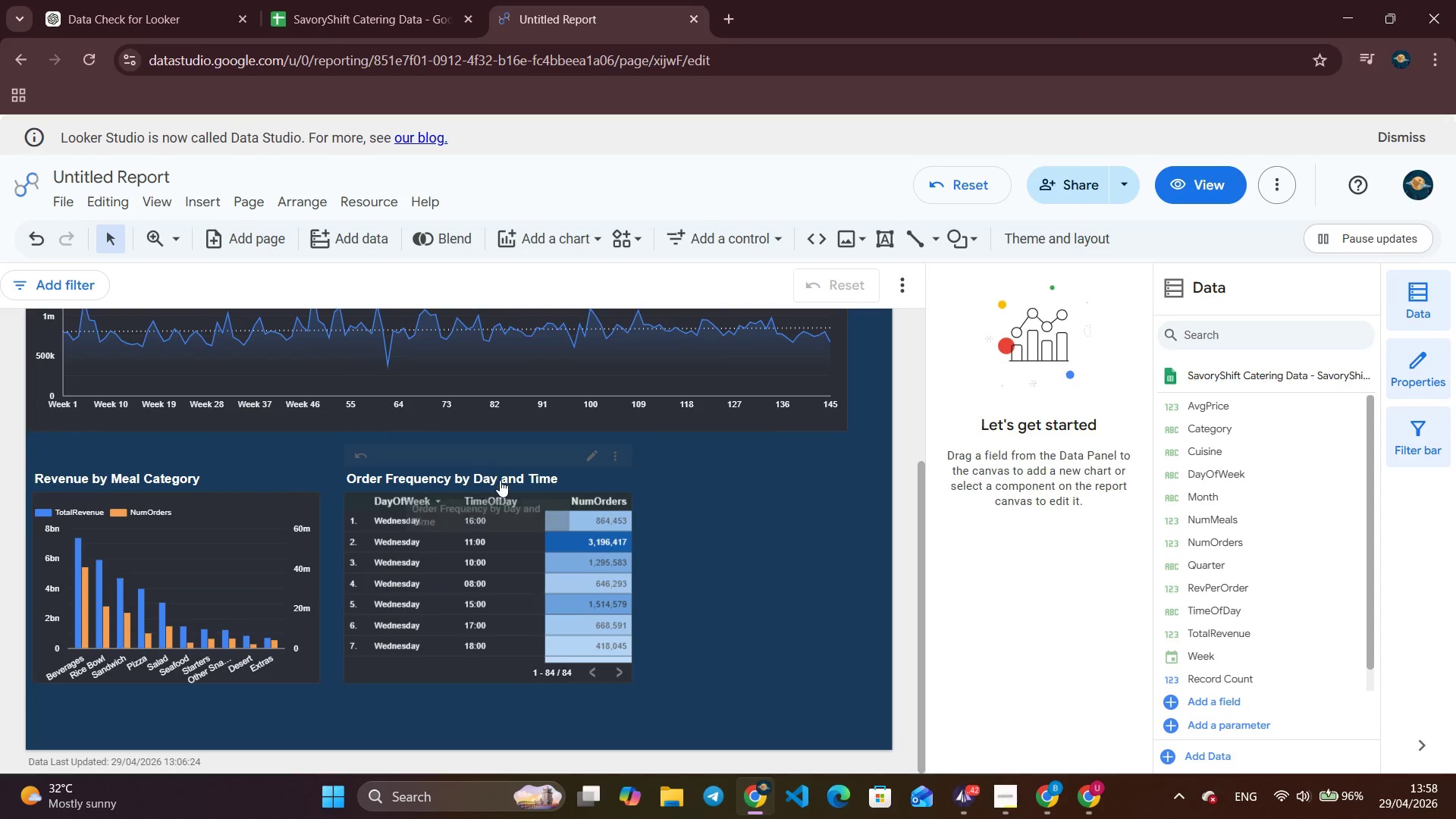 
left_click_drag(start_coordinate=[516, 454], to_coordinate=[492, 458])
 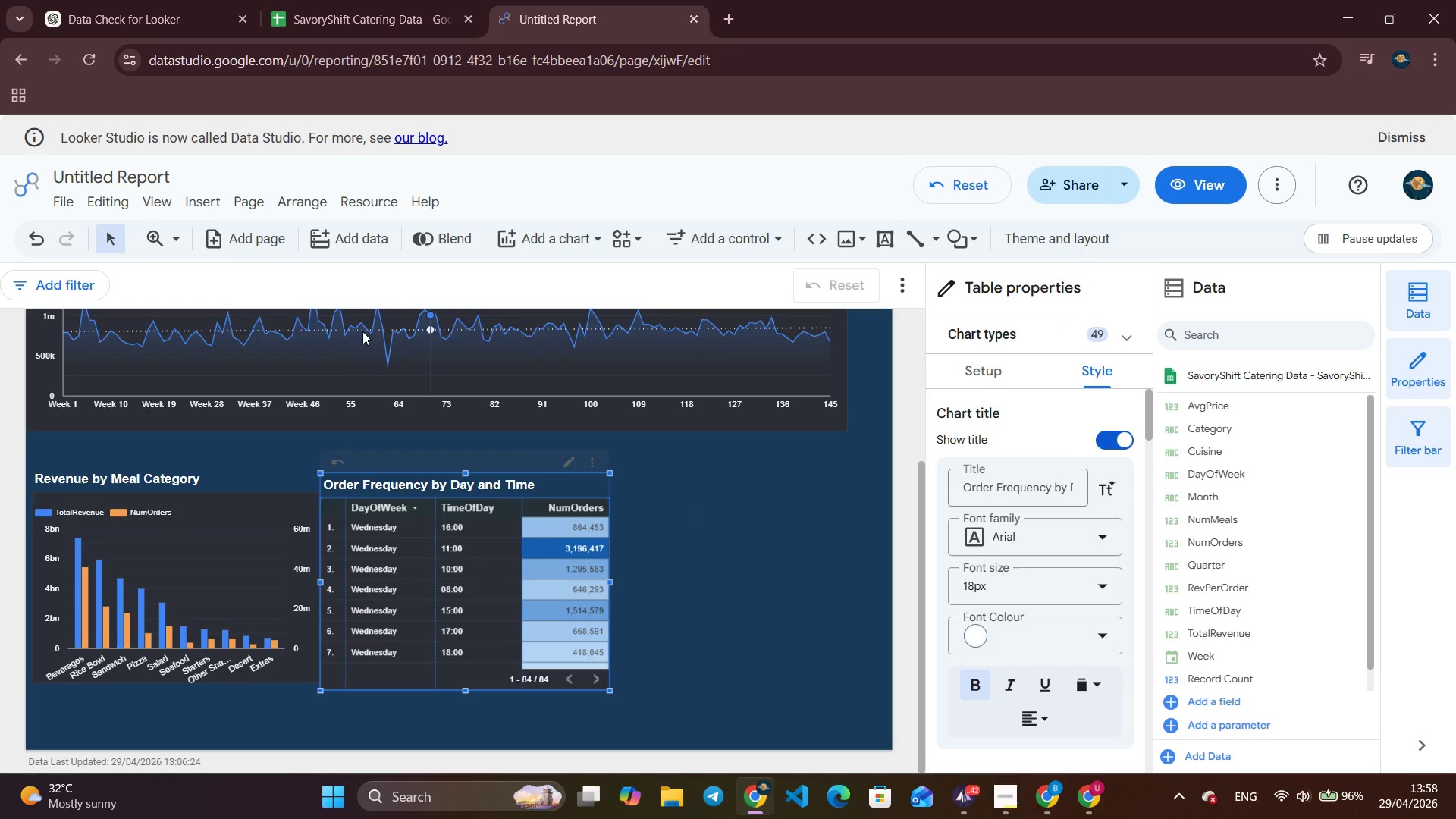 
left_click([212, 206])
 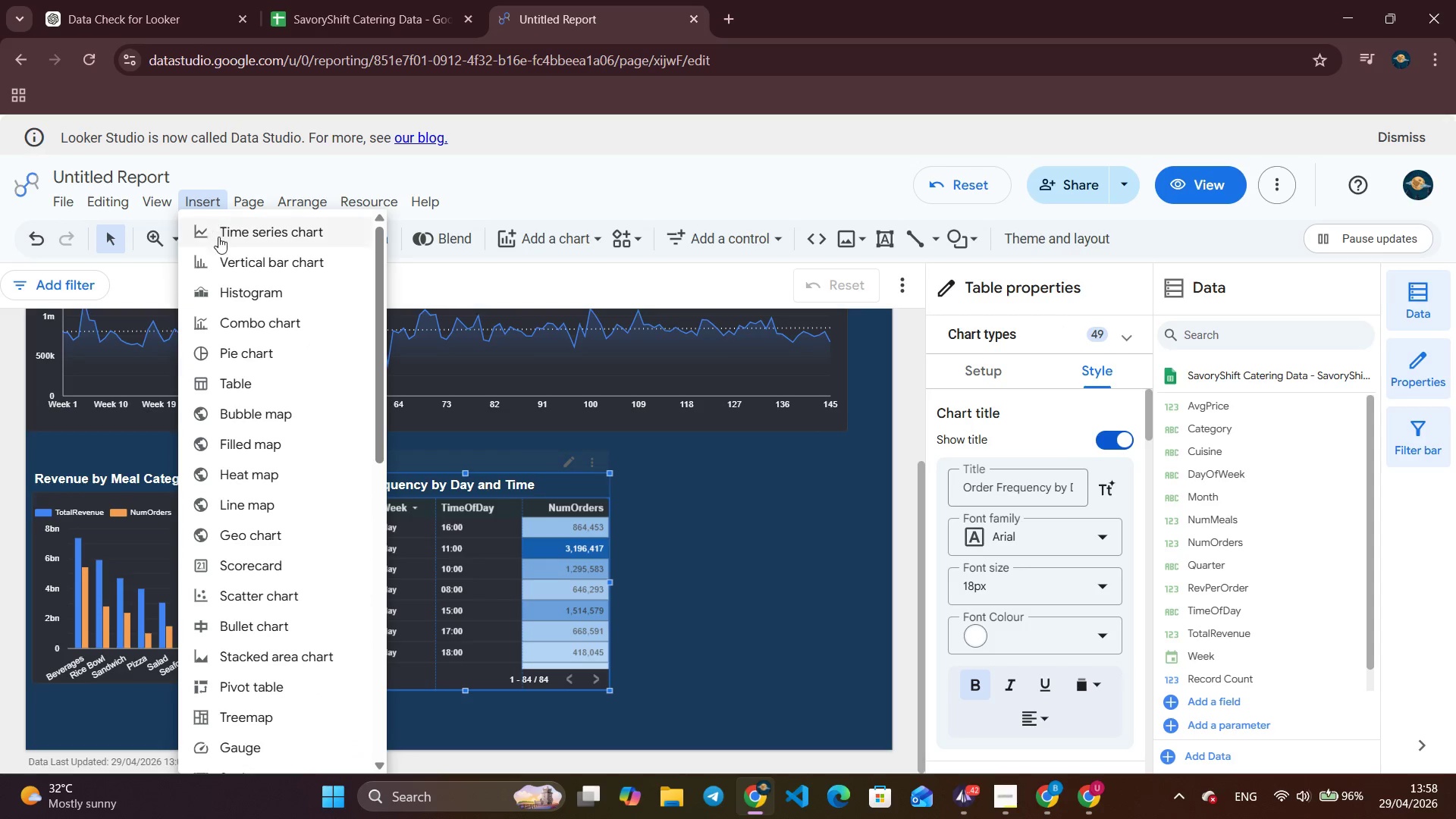 
scroll: coordinate [256, 519], scroll_direction: down, amount: 3.0
 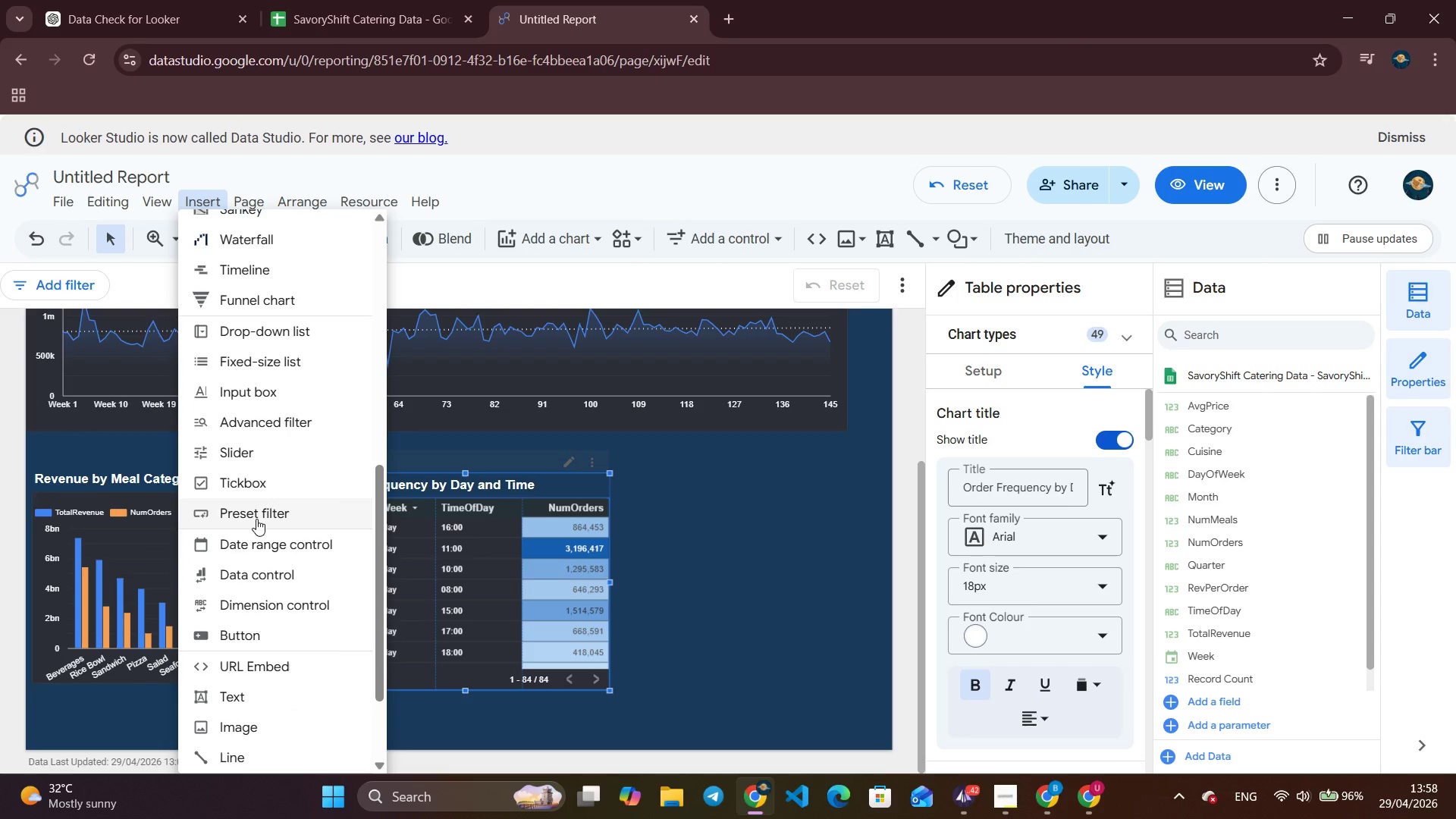 
left_click([230, 692])
 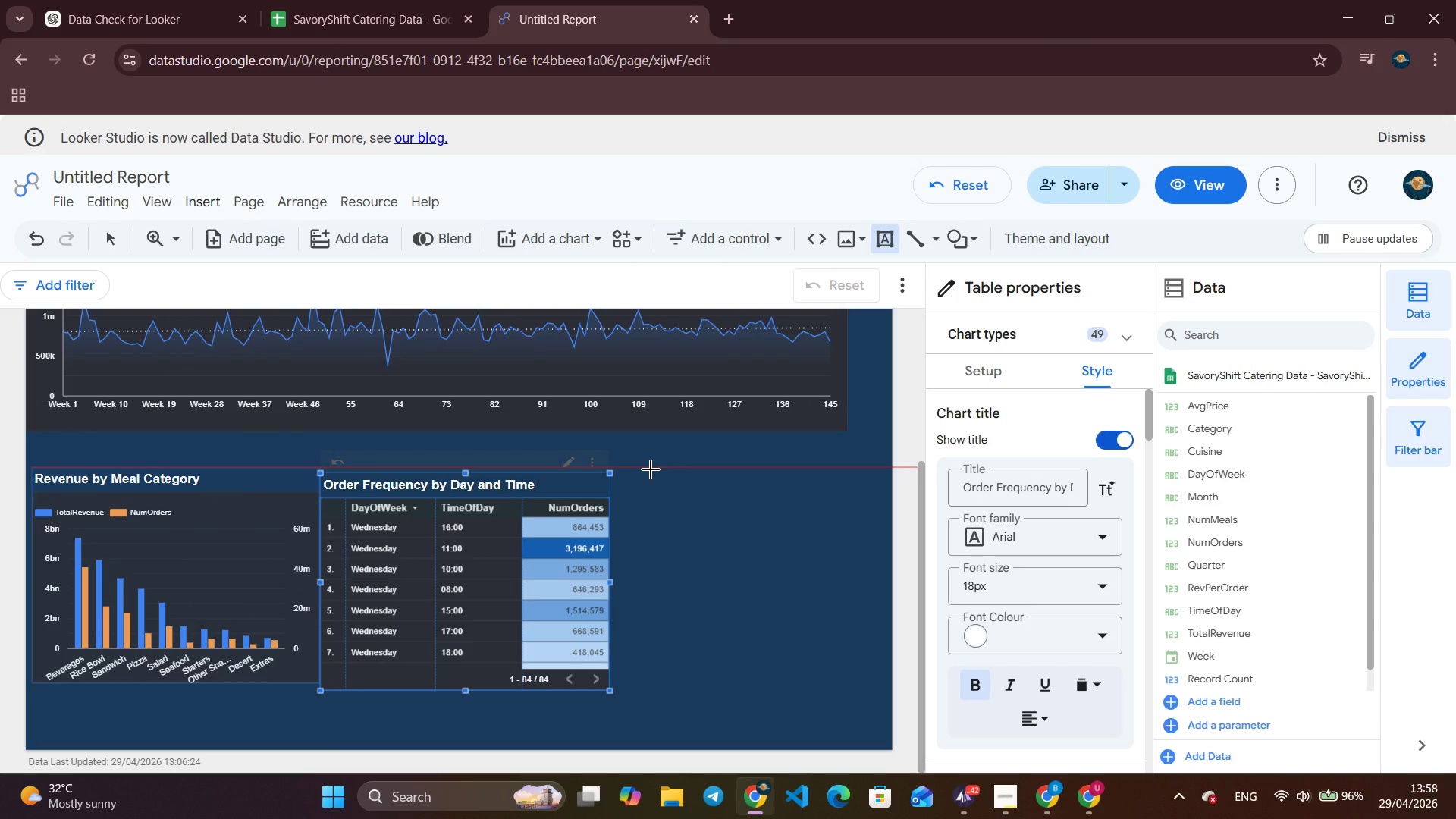 
left_click_drag(start_coordinate=[651, 474], to_coordinate=[868, 731])
 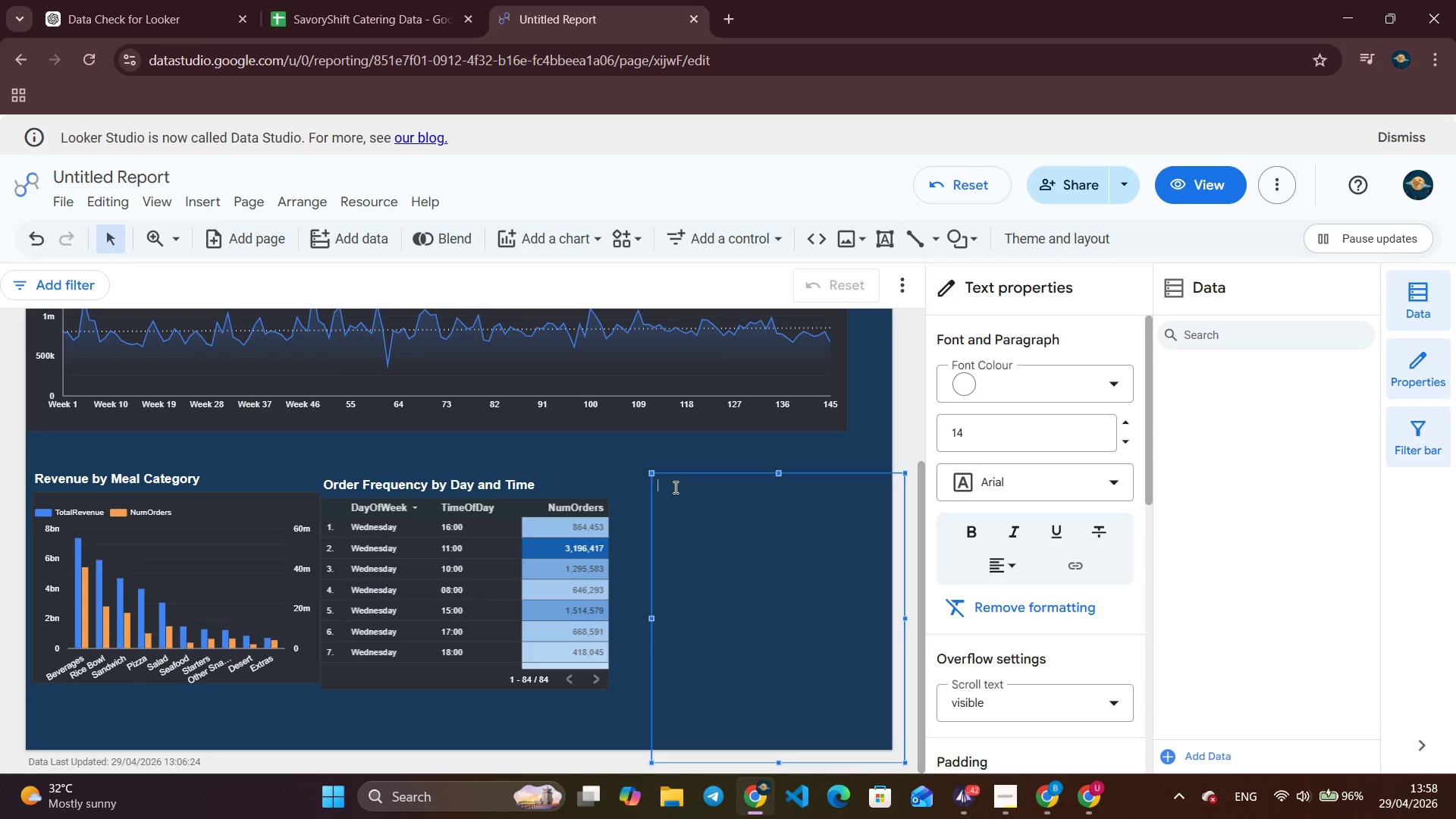 
wait(5.88)
 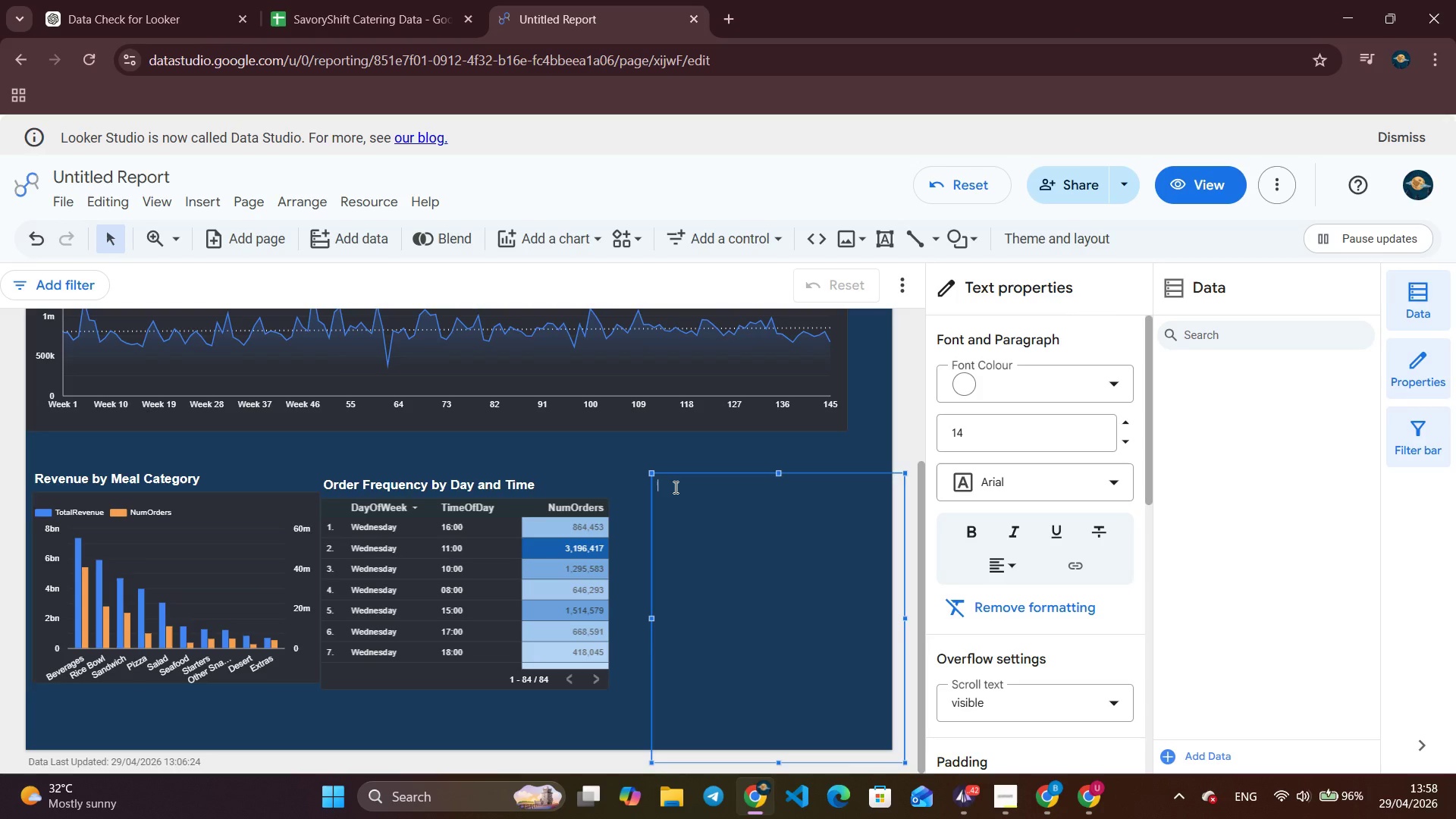 
type(Data Source: Food Deman )
key(Backspace)
type(d Dor)
key(Backspace)
key(Backspace)
key(Backspace)
type(Forecasting DAta)
key(Backspace)
key(Backspace)
key(Backspace)
type(ate)
key(Backspace)
type(aset)
 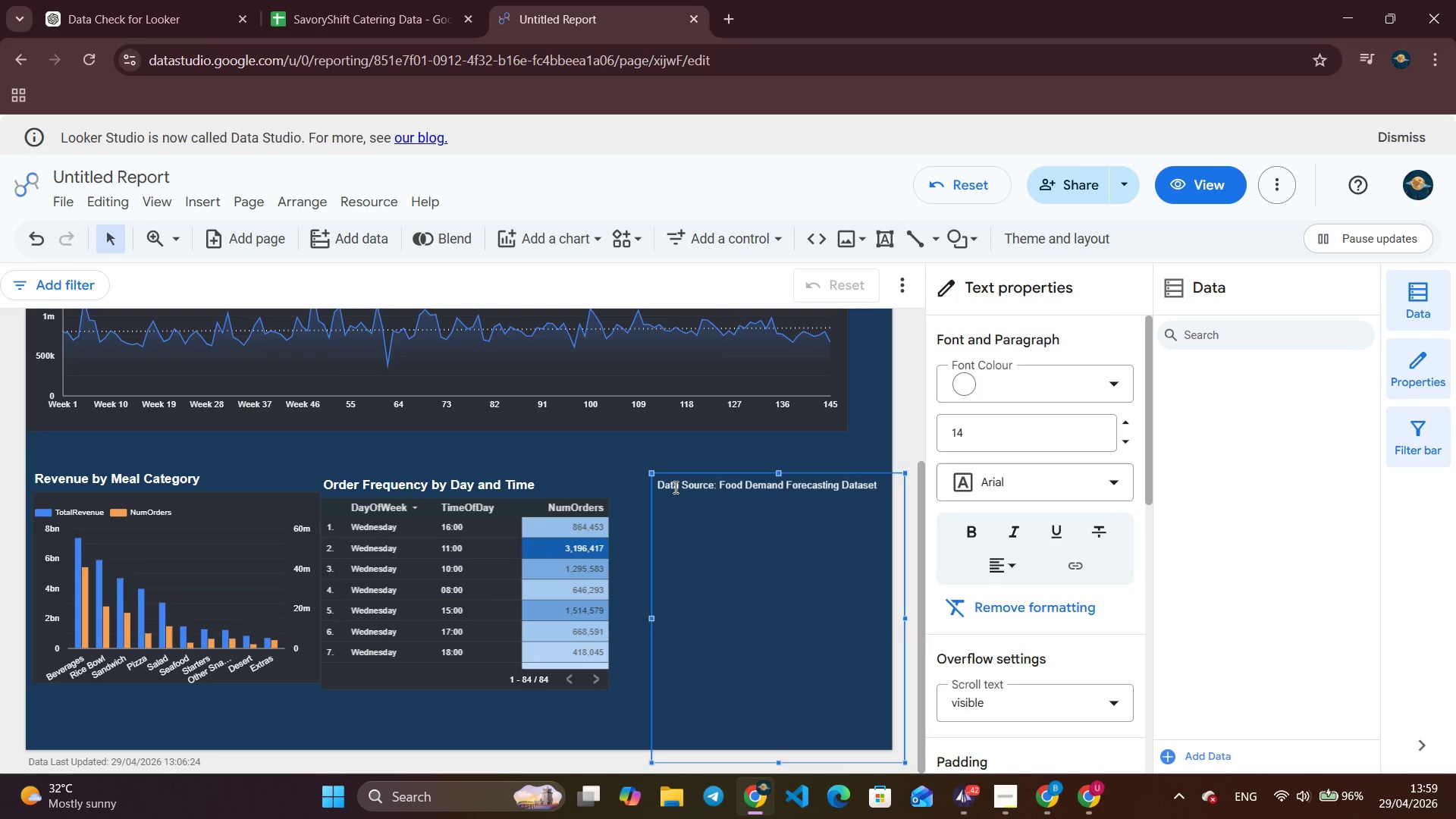 
key(Enter)
 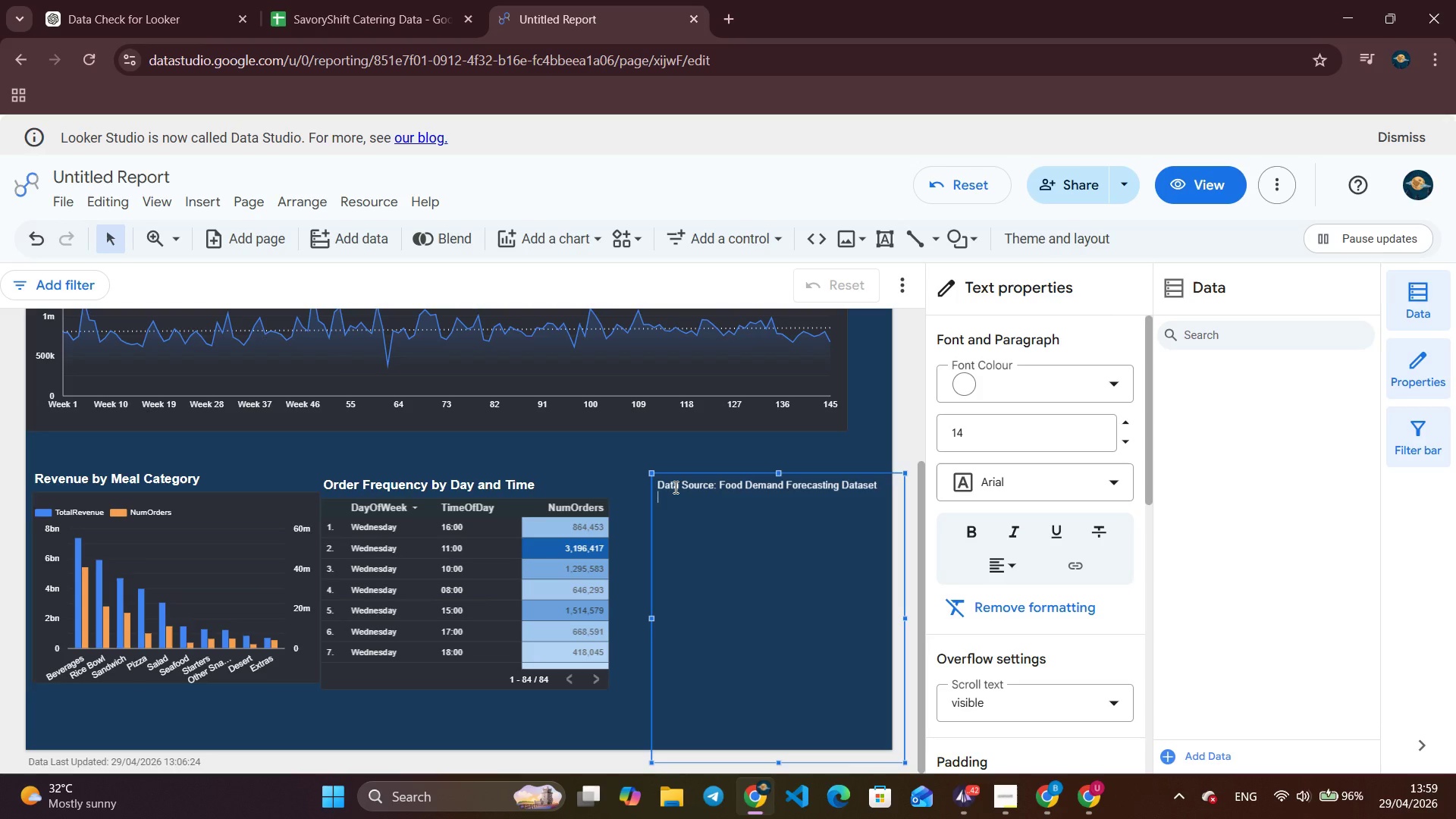 
type(Provider: Analytics Vidhya / Kaggle)
 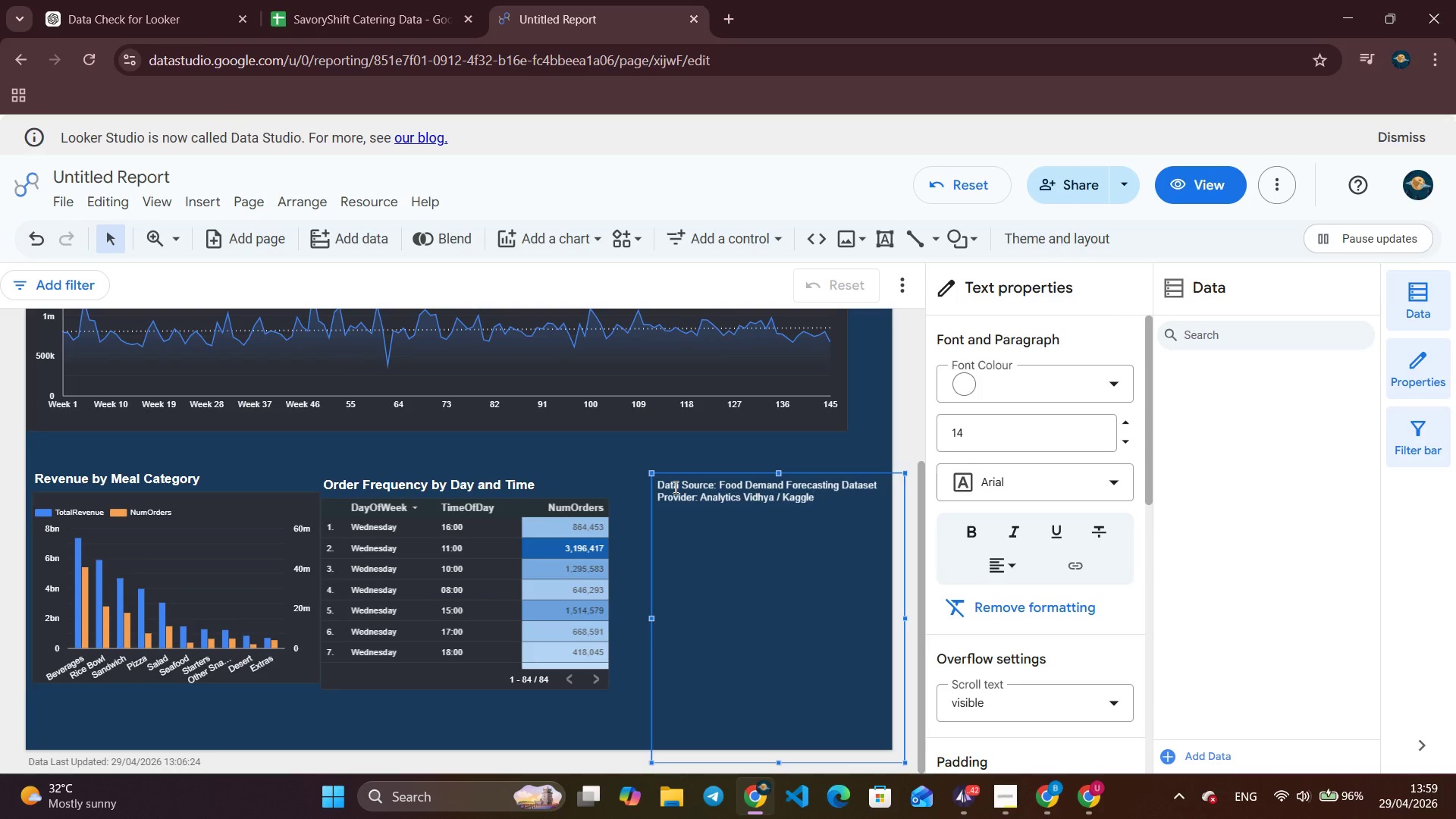 
key(Enter)
 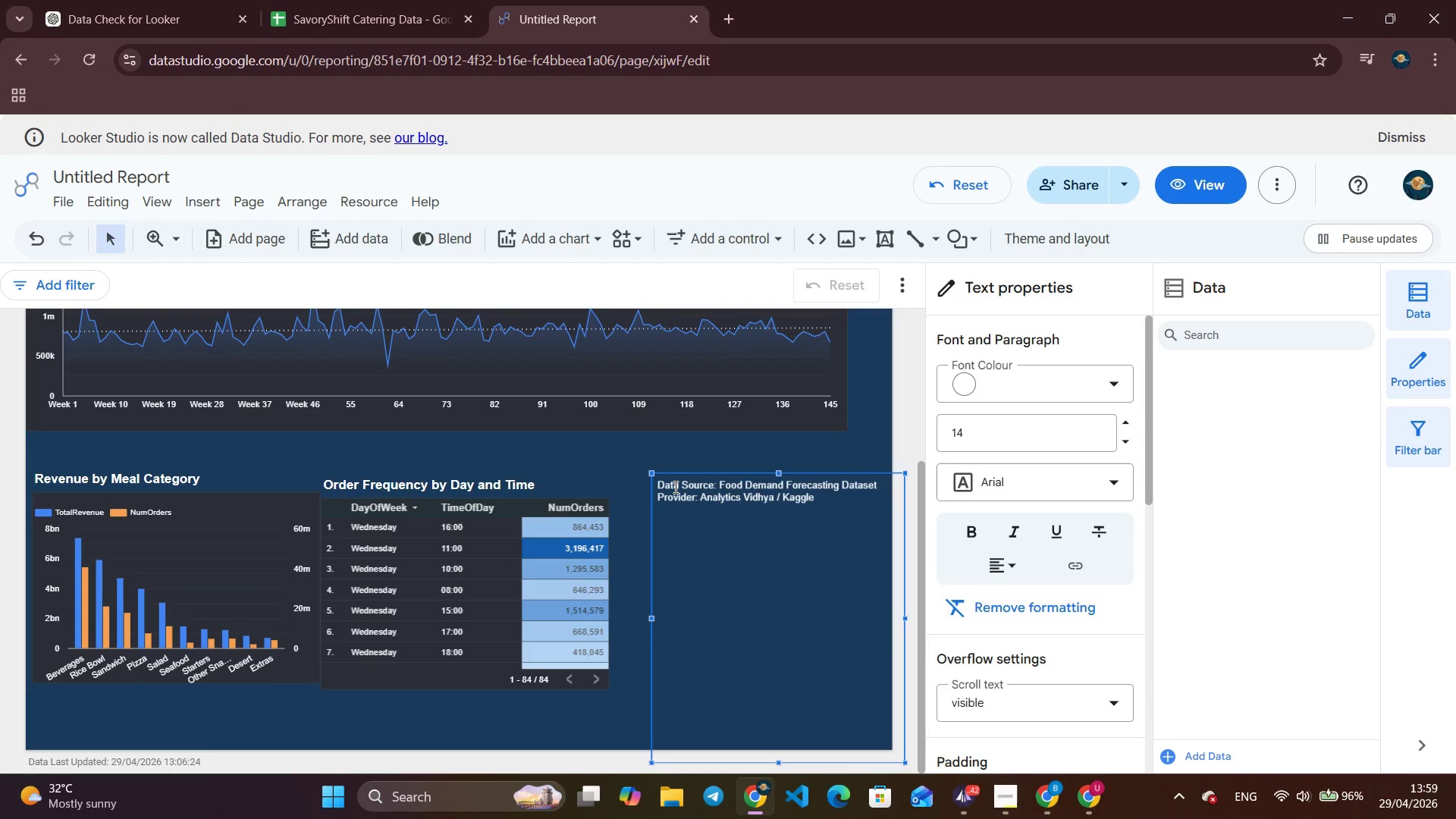 
type(URL: )
 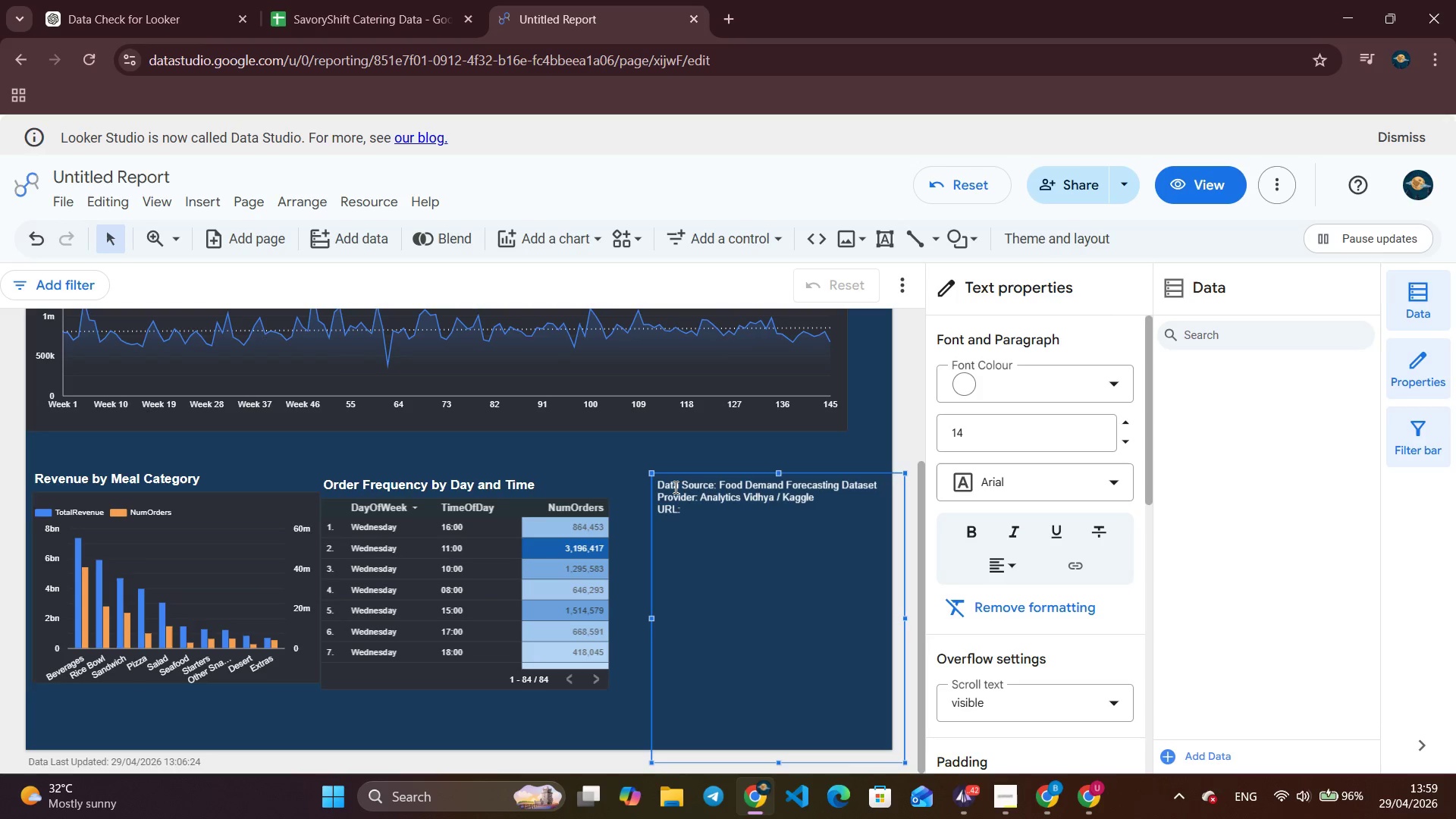 
wait(28.89)
 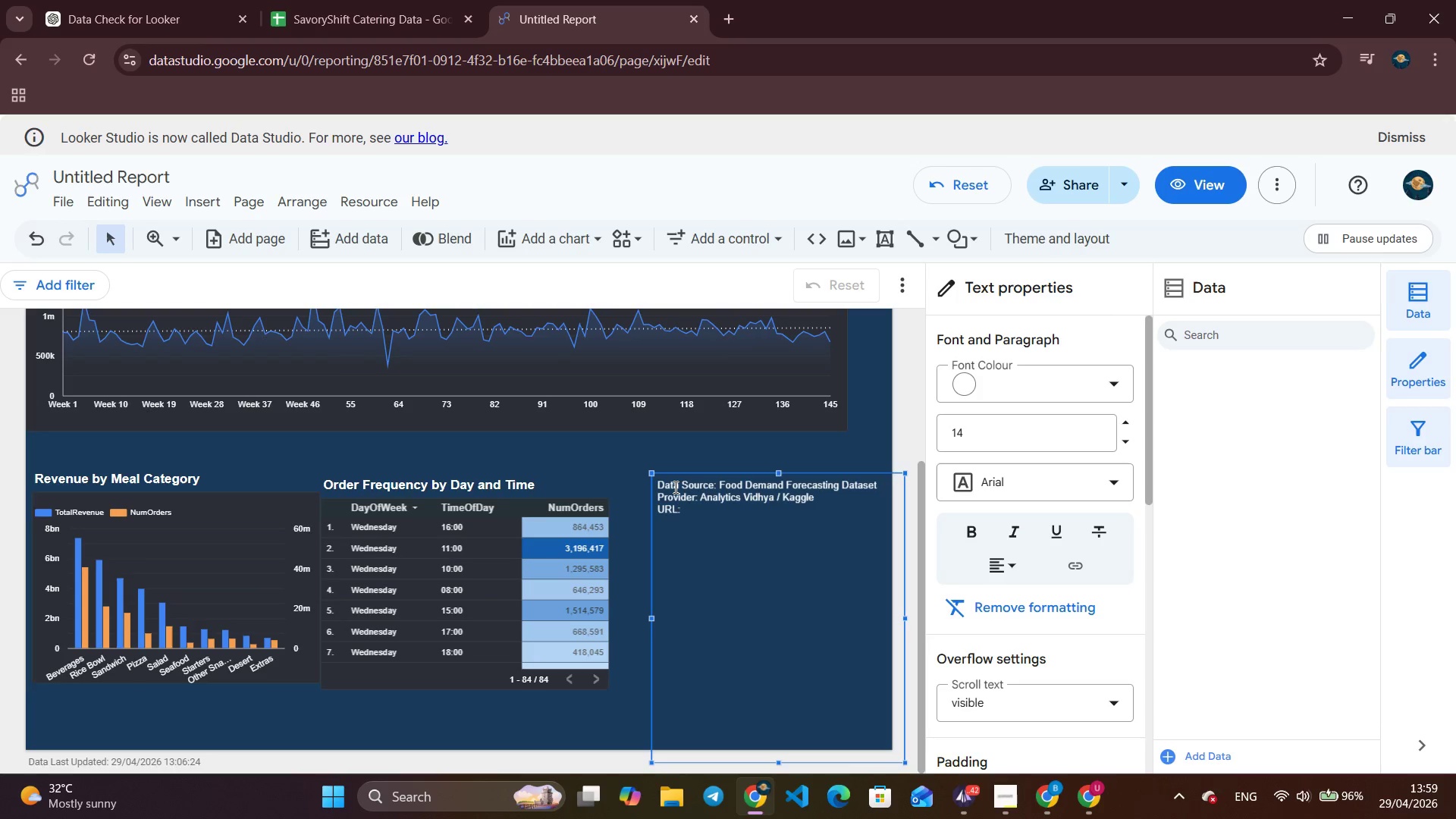 
left_click([972, 807])
 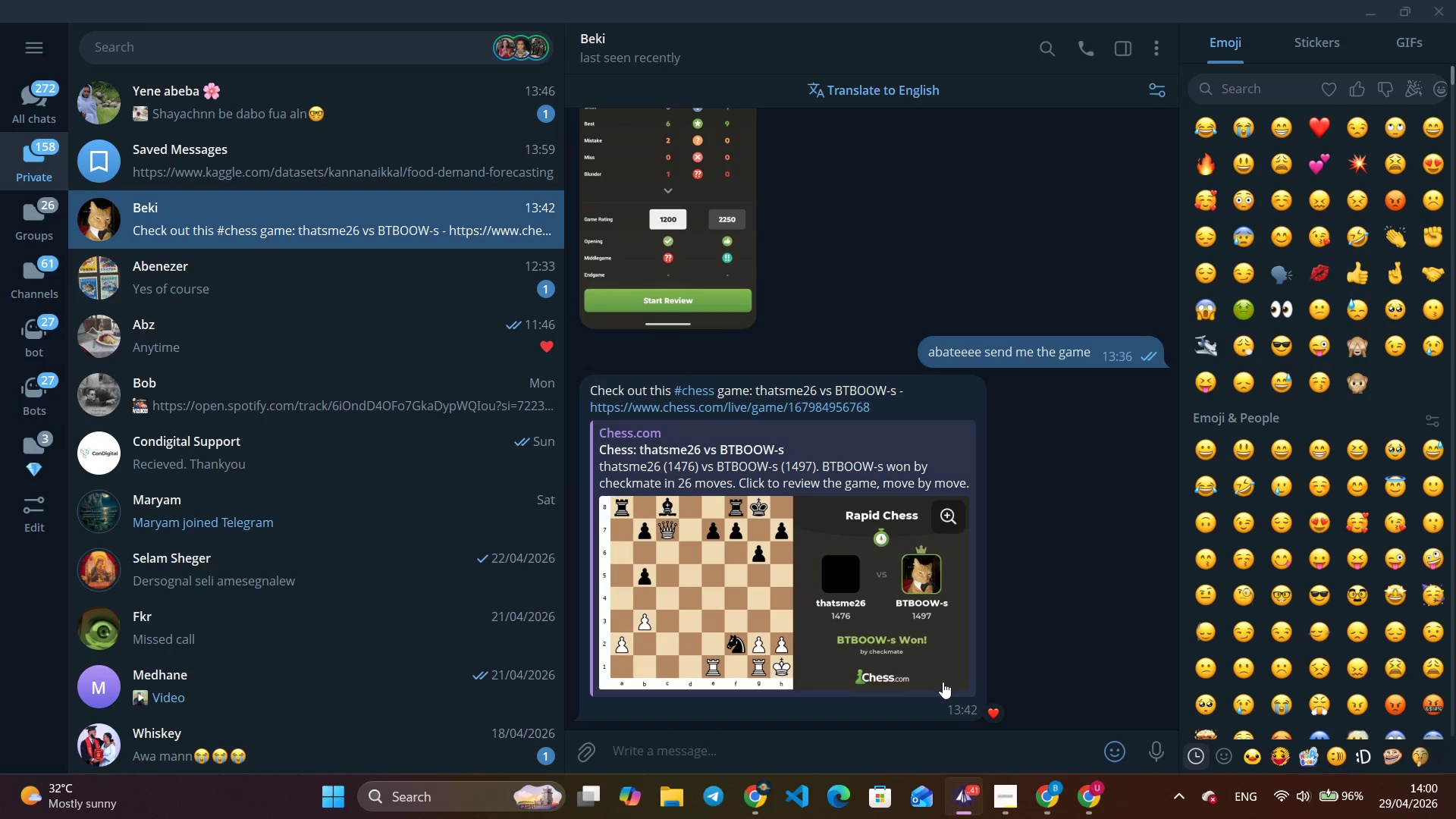 
wait(13.38)
 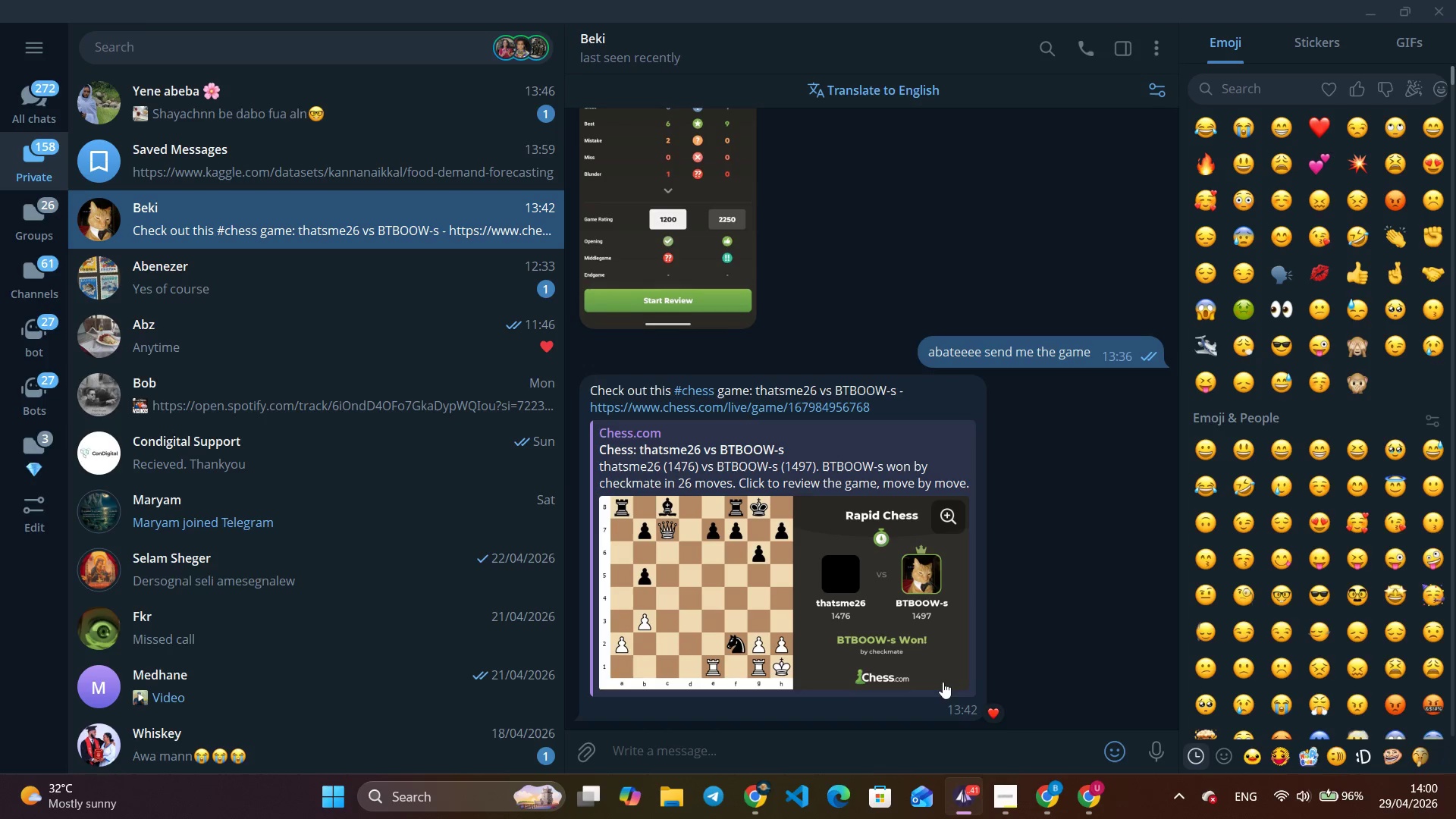 
left_click([358, 161])
 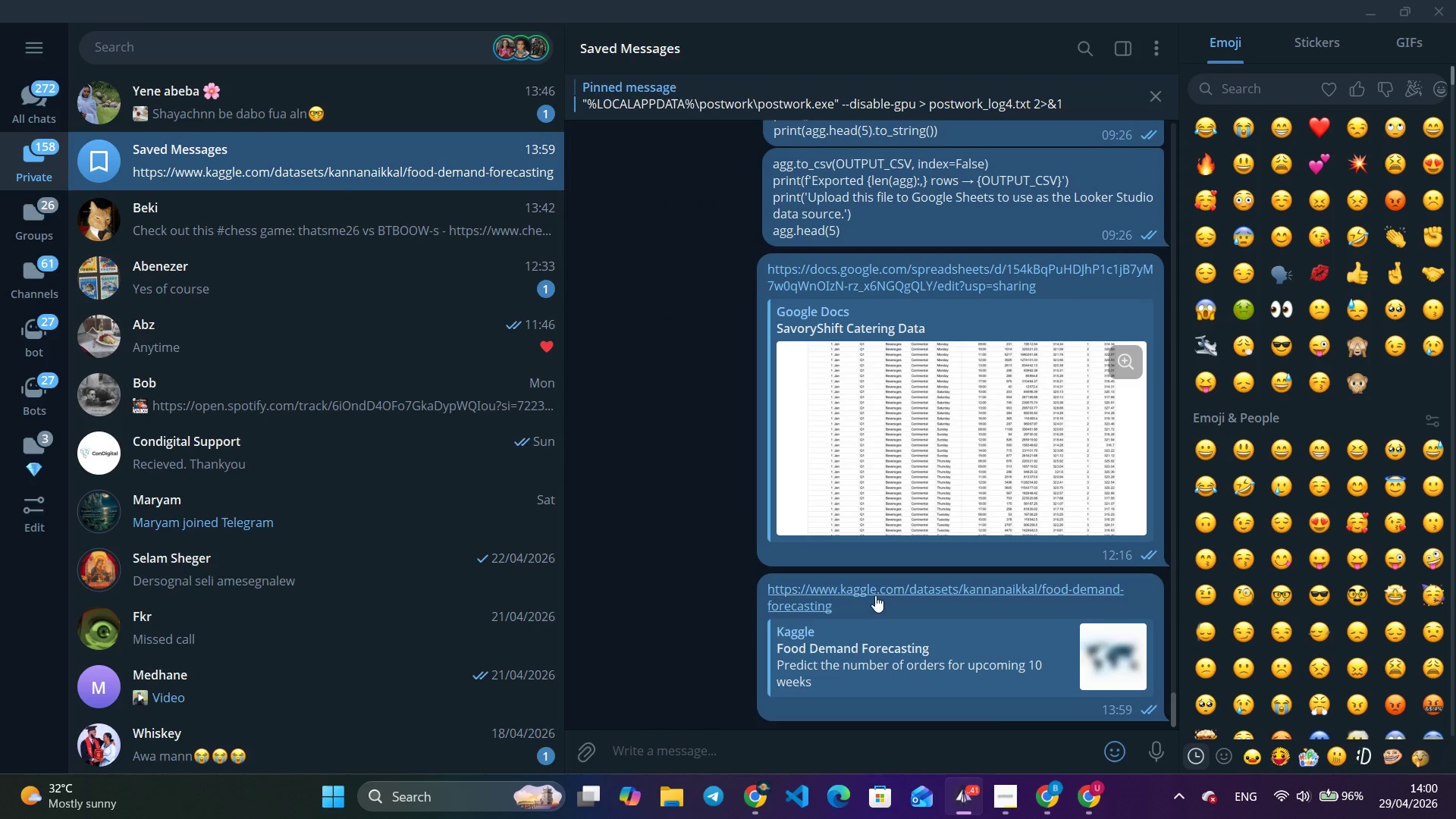 
right_click([877, 594])
 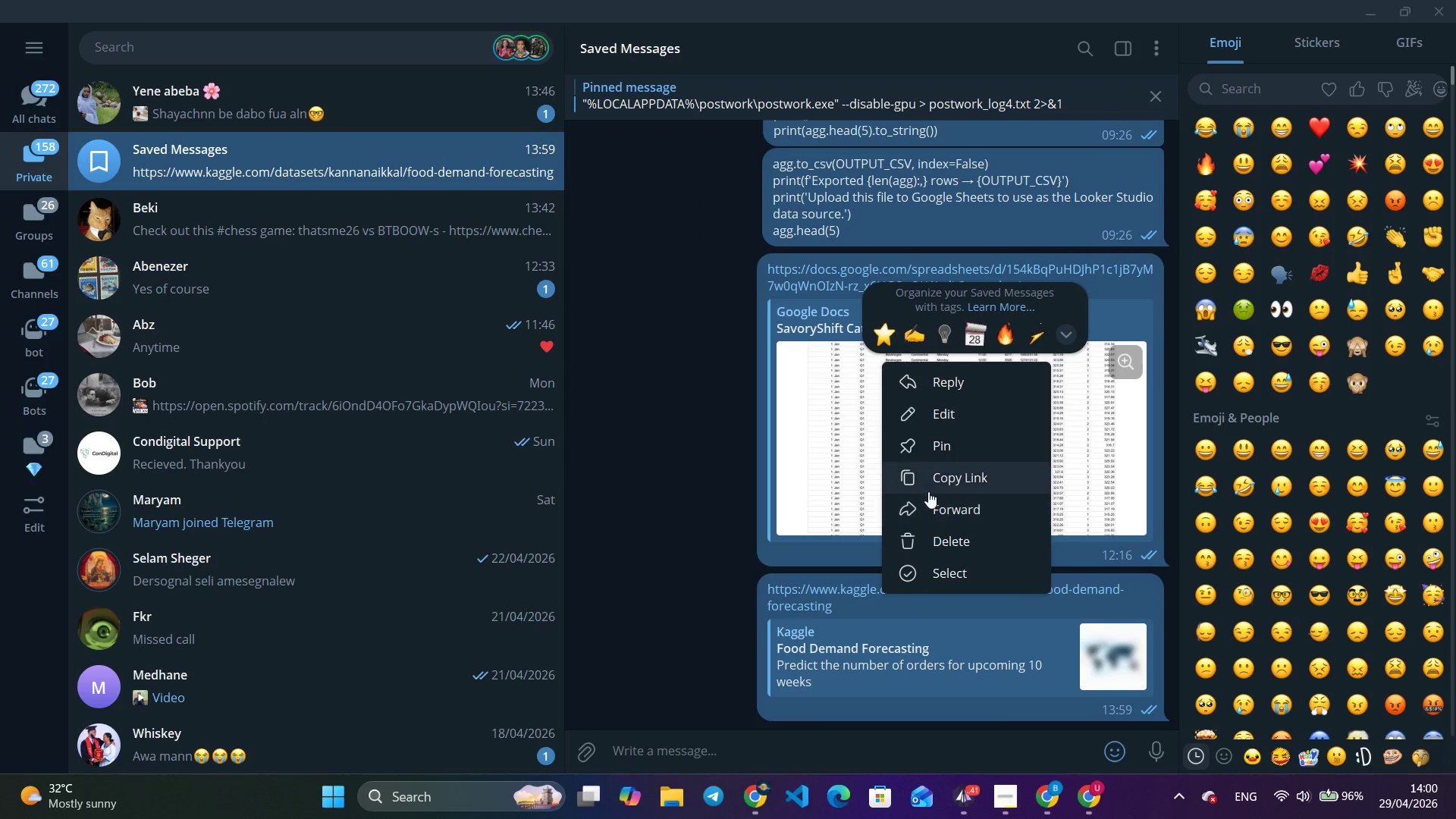 
left_click([930, 487])
 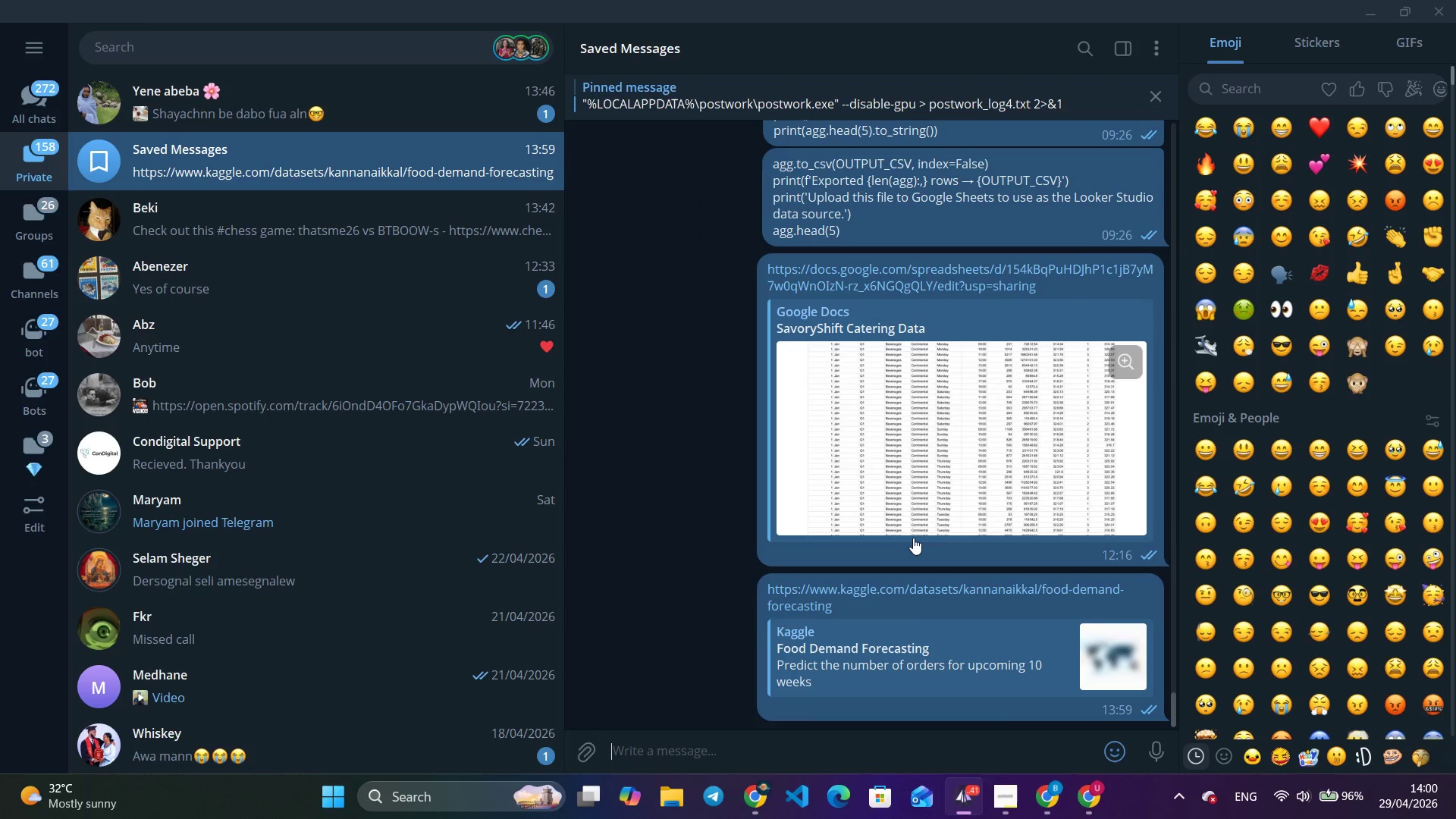 
key(Alt+Tab)
 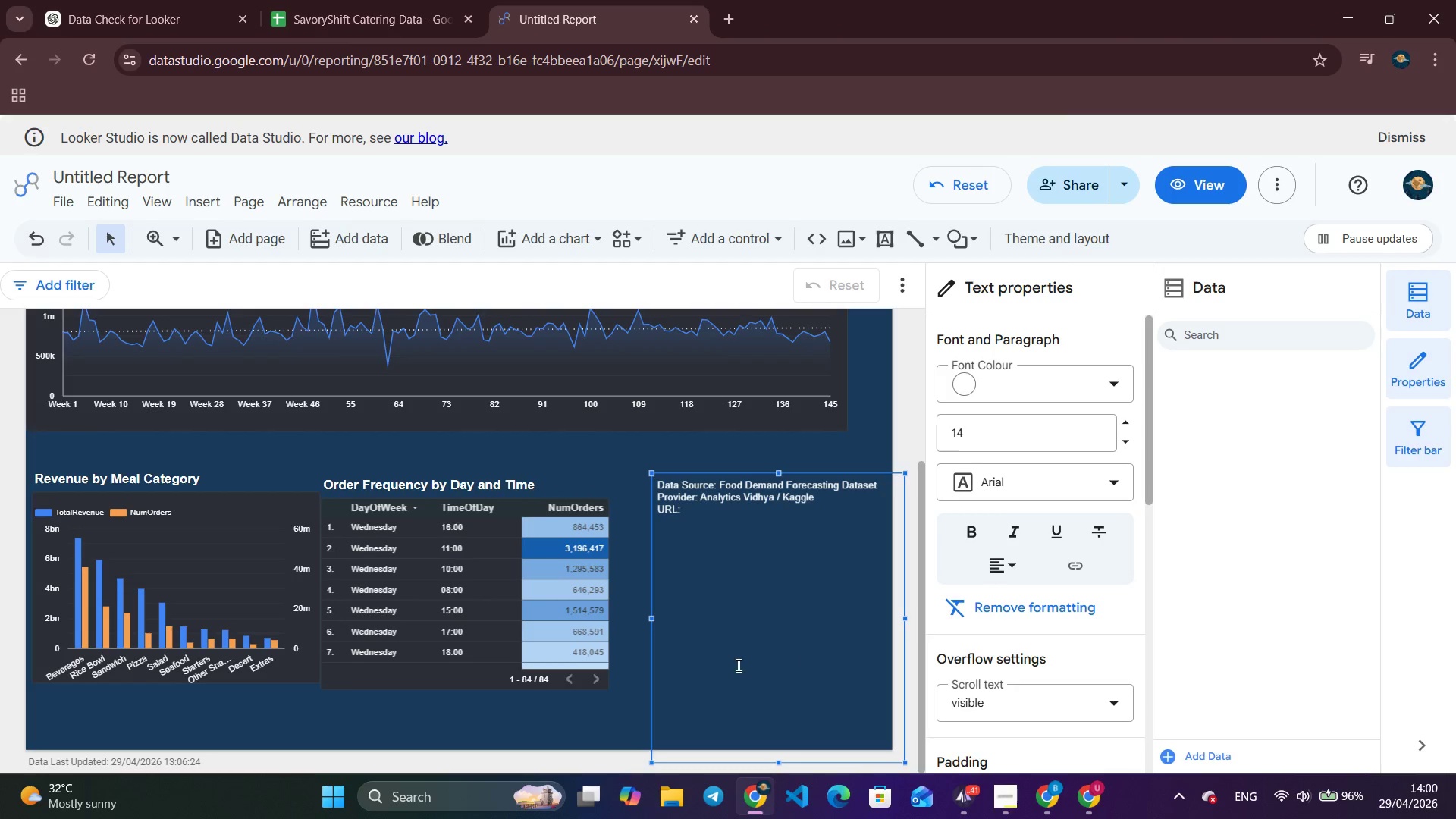 
key(Control+V)
 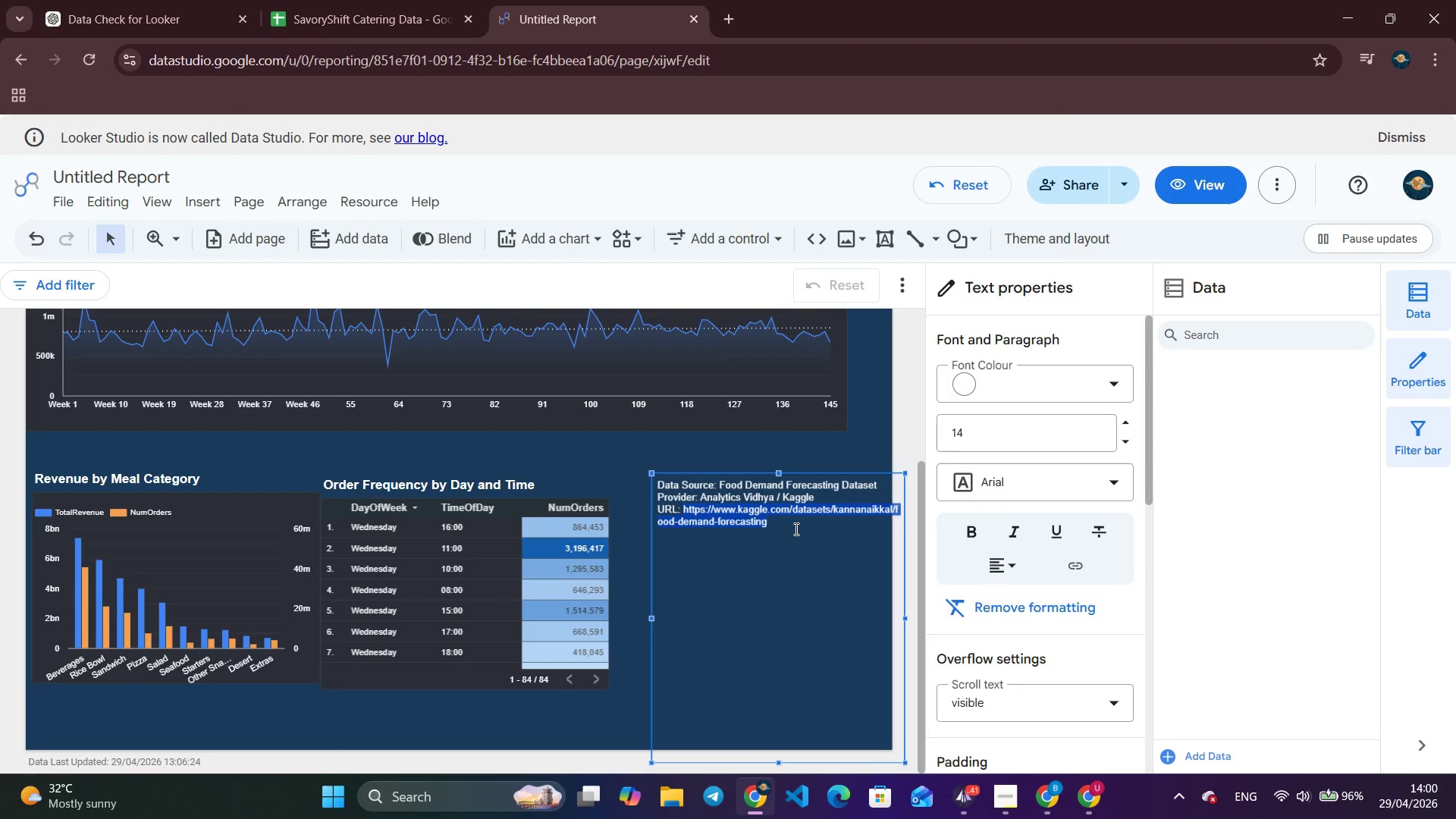 
left_click([795, 534])
 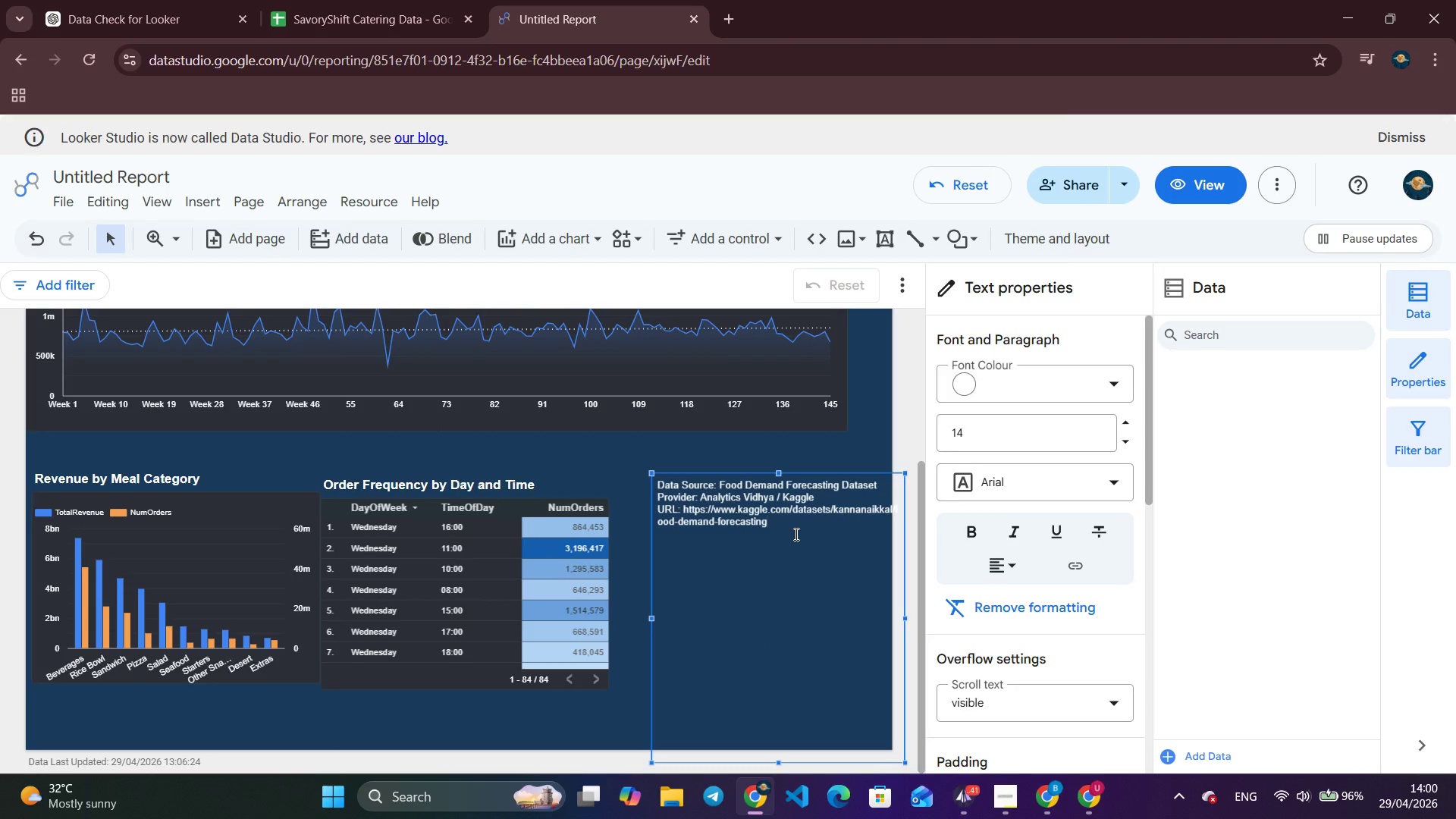 
key(Enter)
 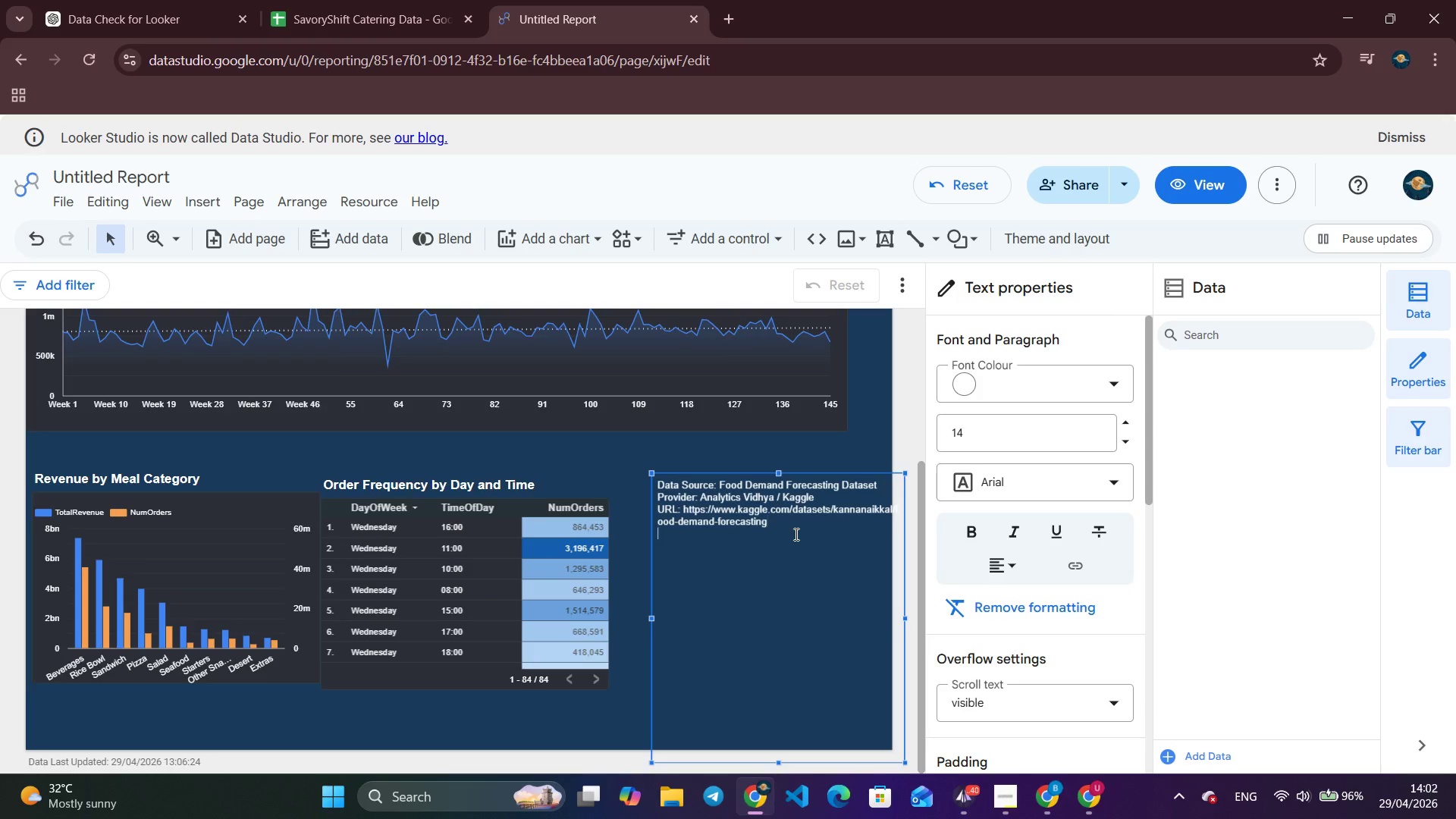 
wait(124.86)
 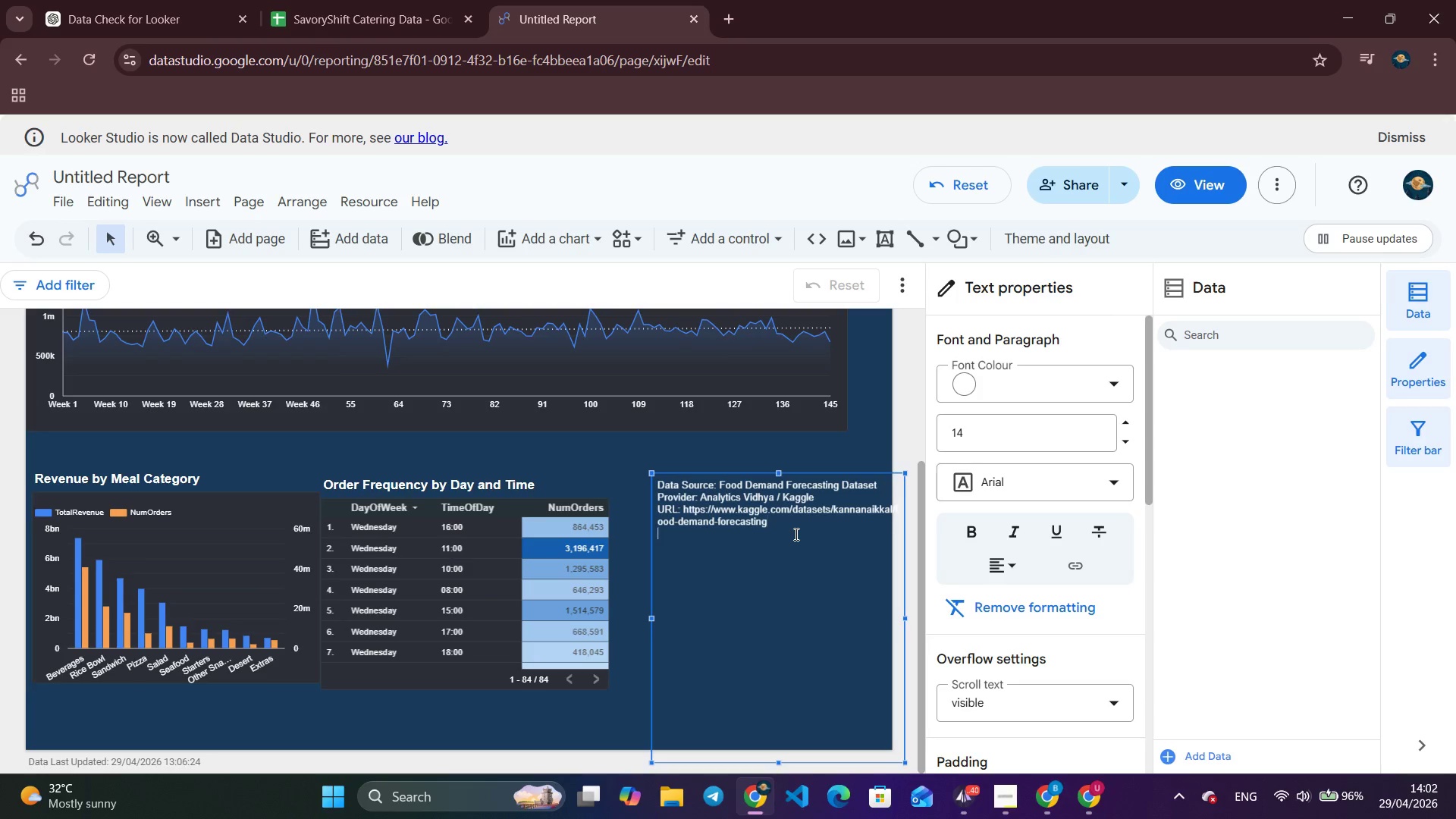 
left_click([1014, 802])